 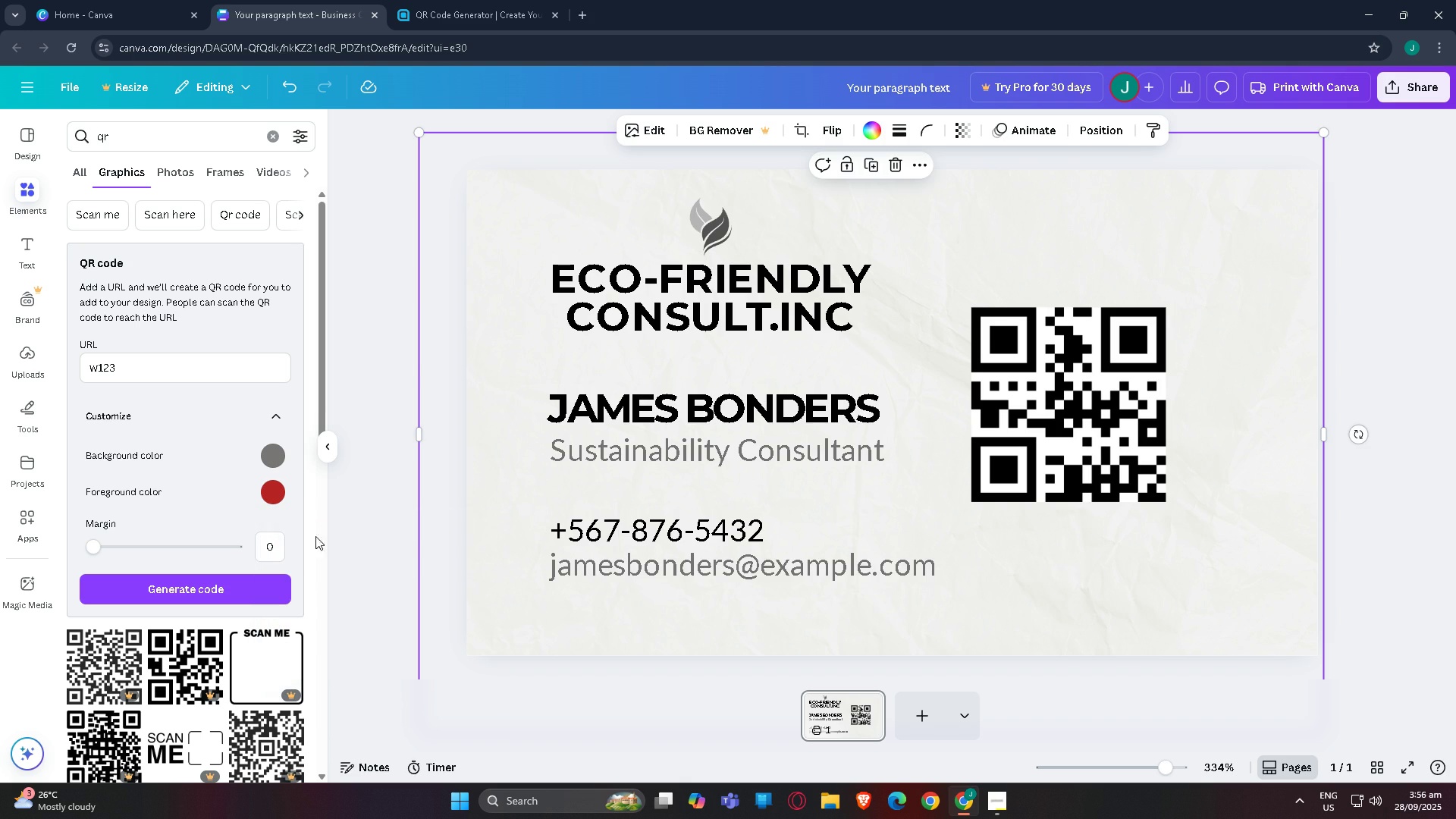 
left_click([220, 583])
 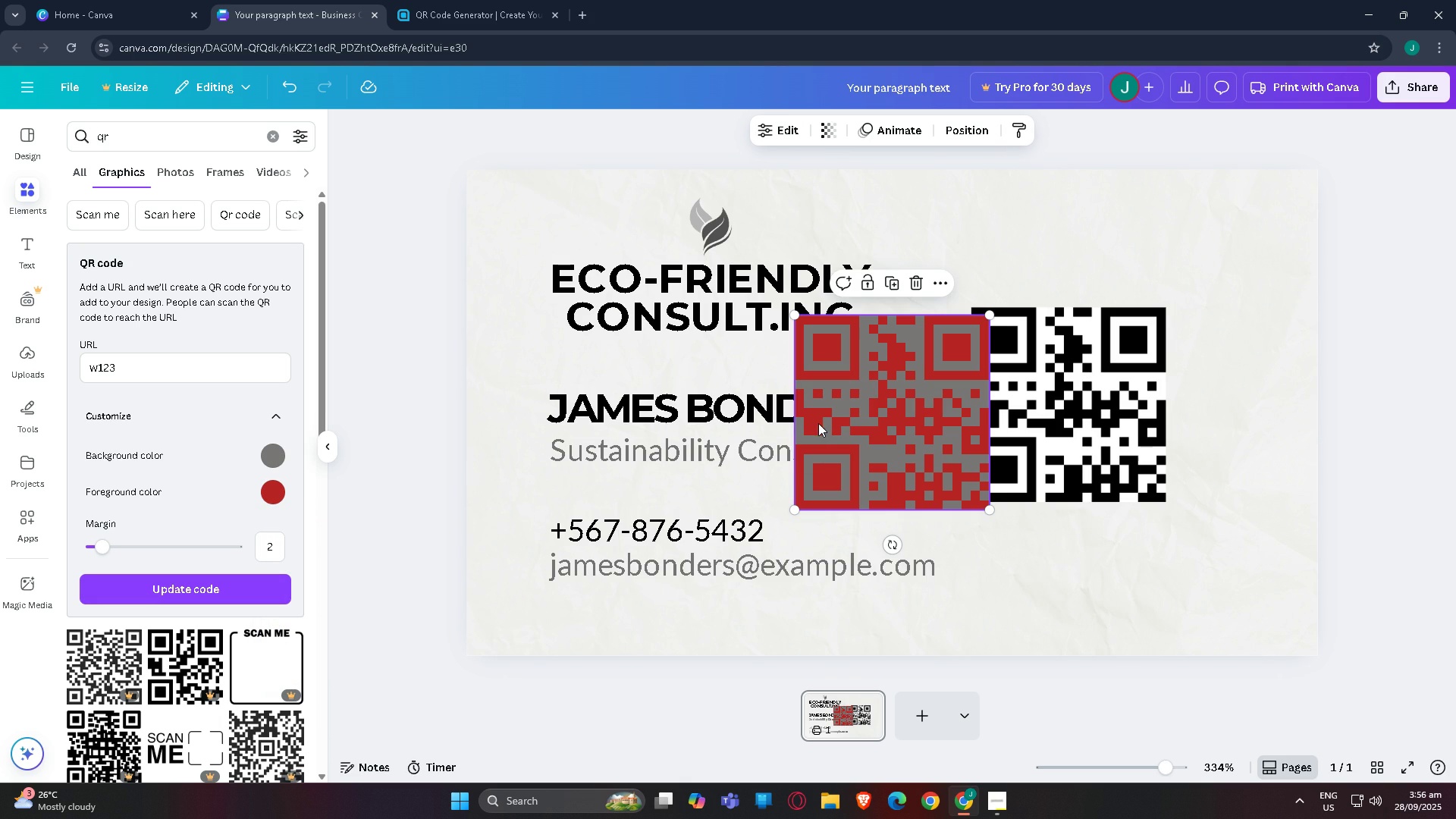 
left_click([911, 405])
 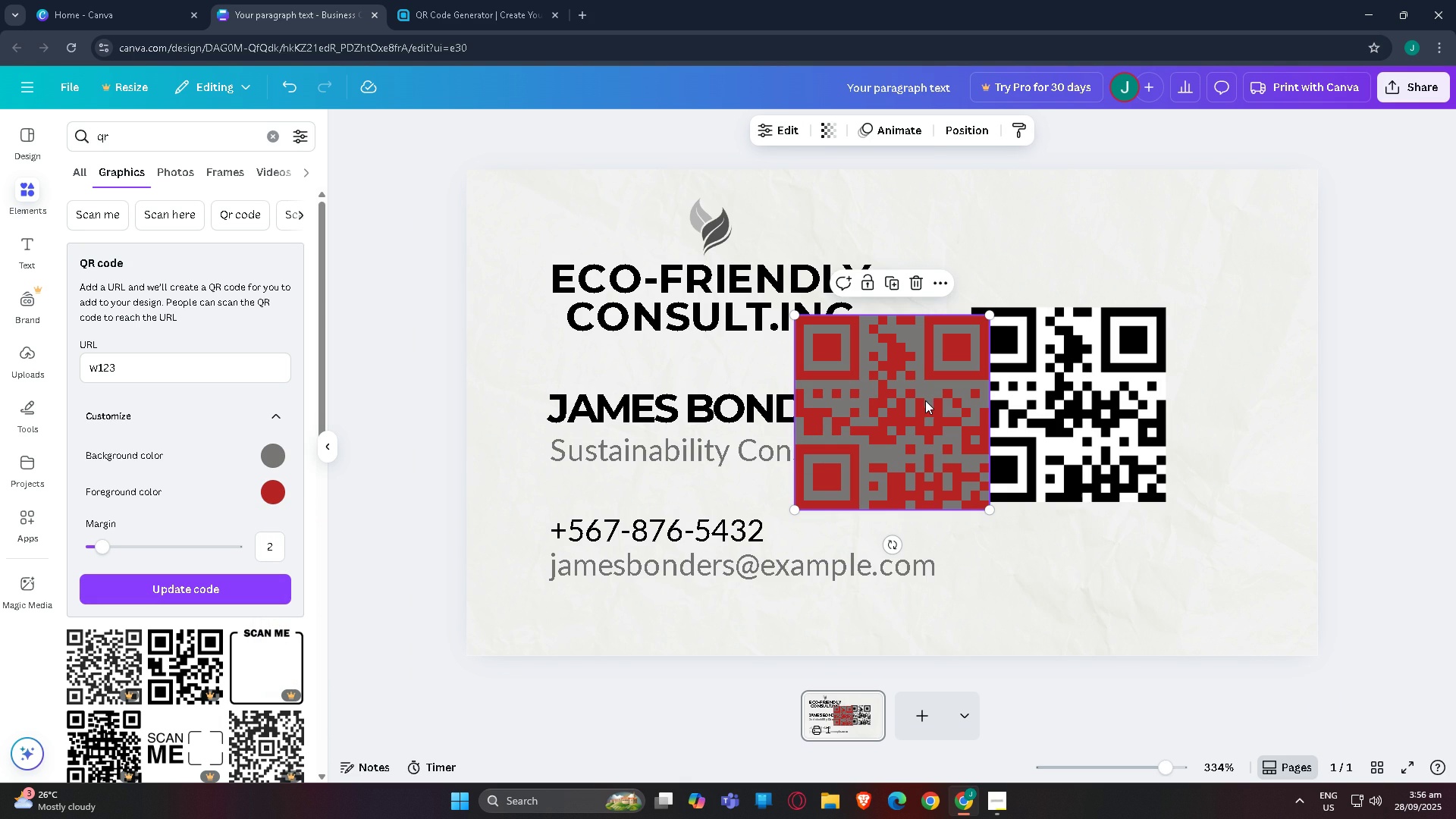 
key(Backspace)
 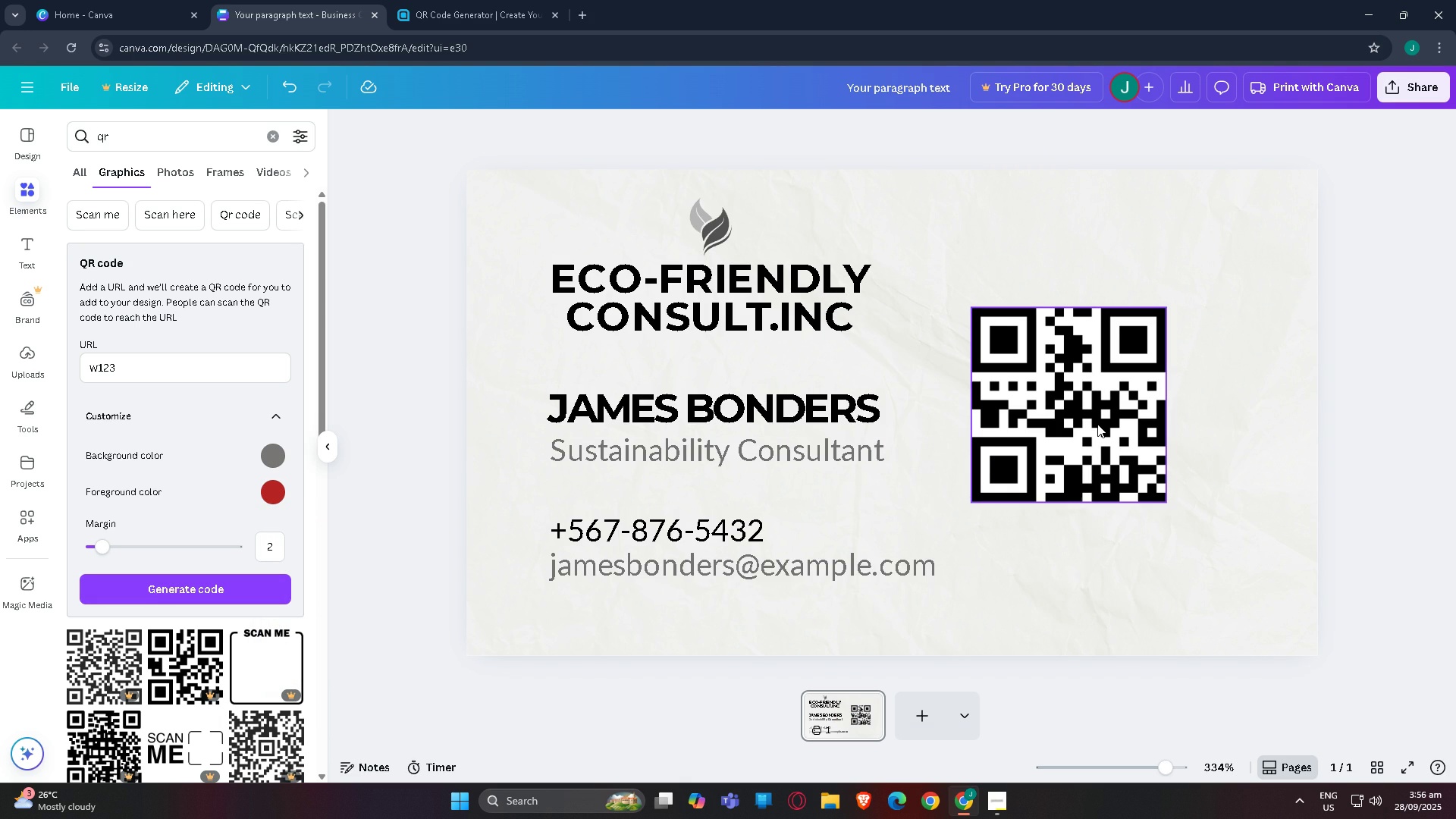 
left_click([1097, 424])
 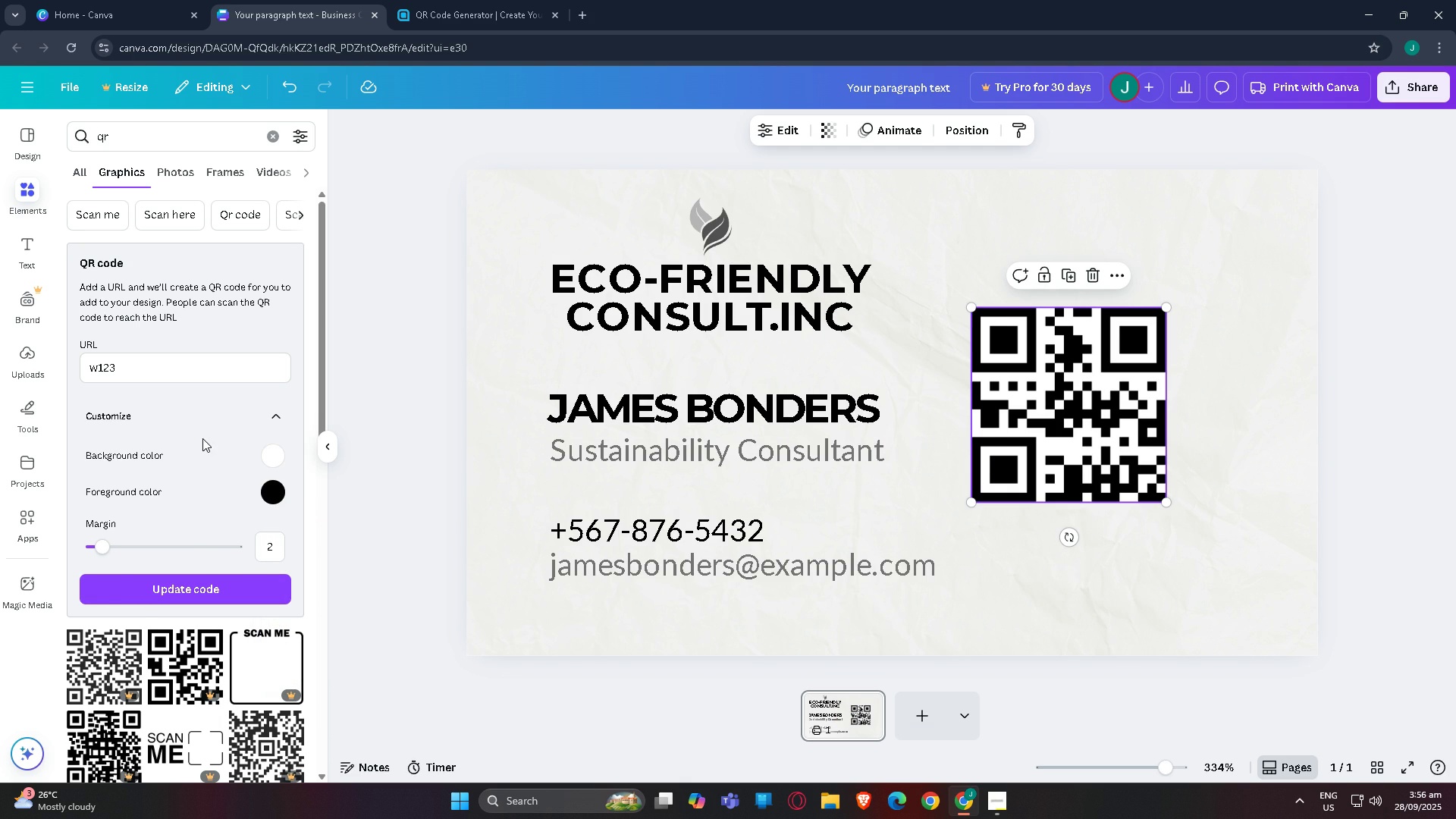 
left_click([199, 419])
 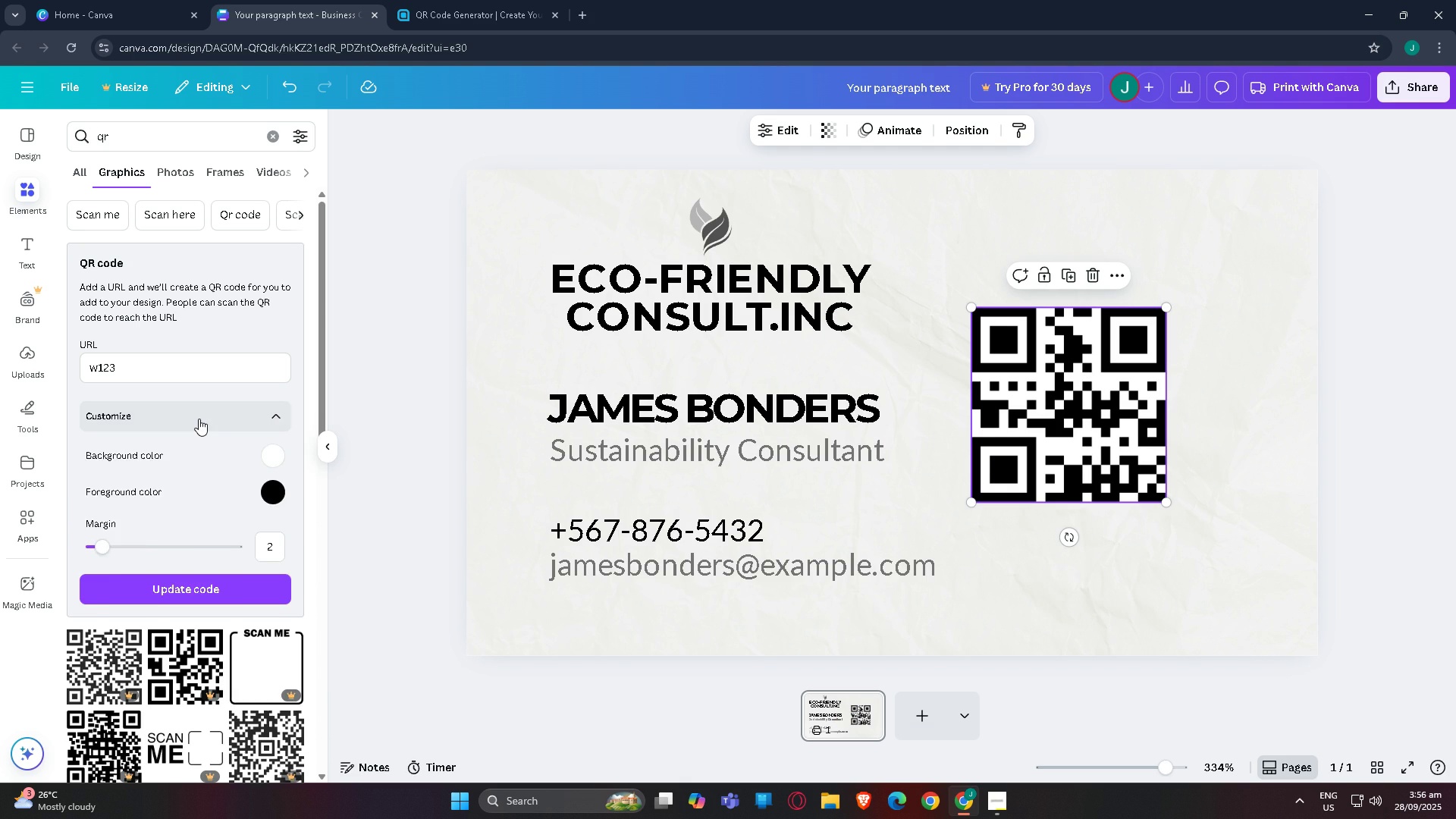 
double_click([199, 419])